 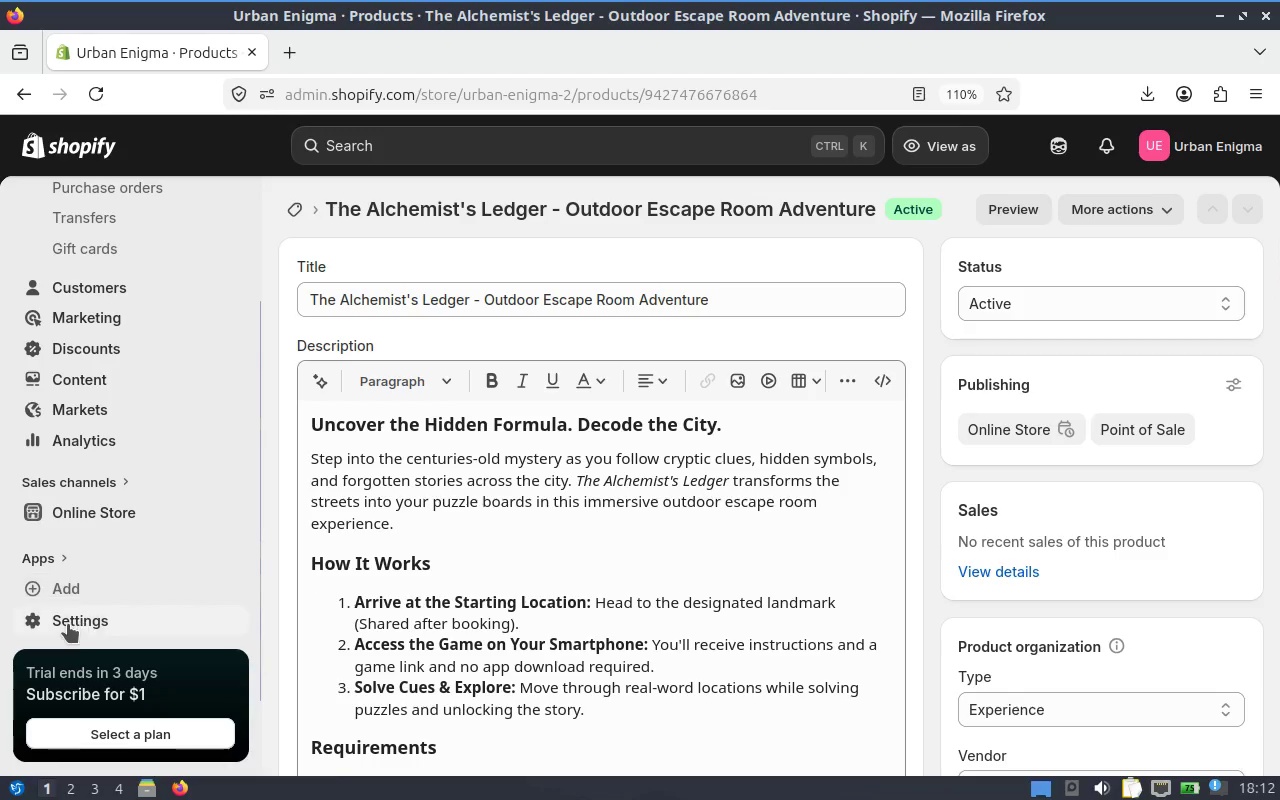 
left_click_drag(start_coordinate=[261, 355], to_coordinate=[254, 222])
 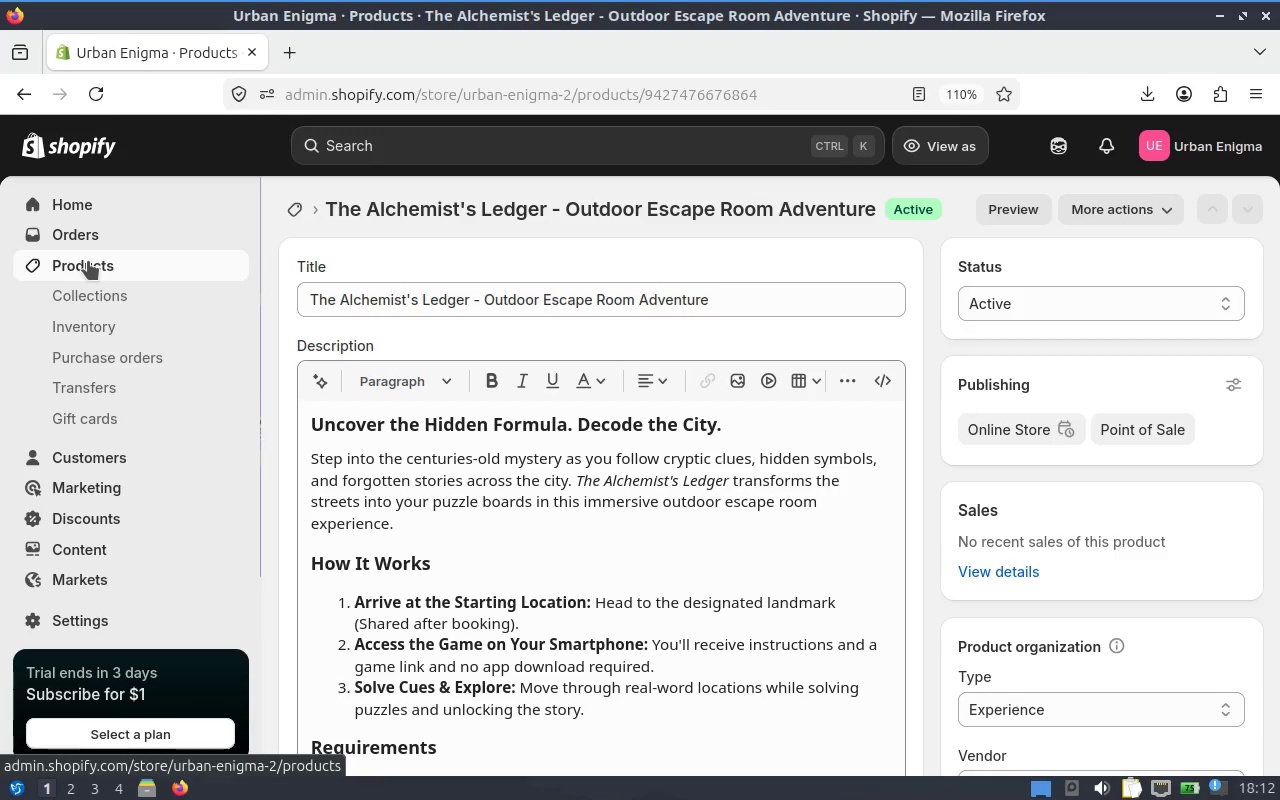 
left_click([88, 261])
 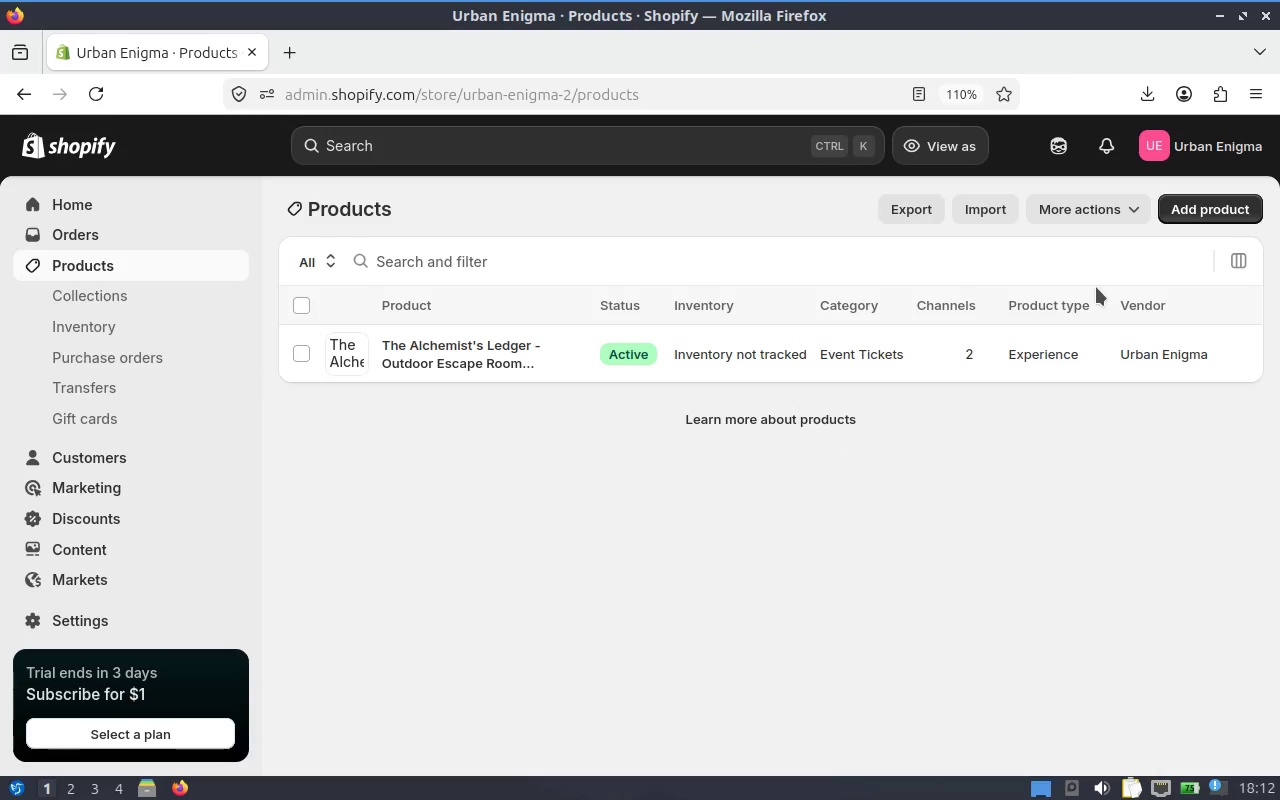 
left_click([1218, 220])
 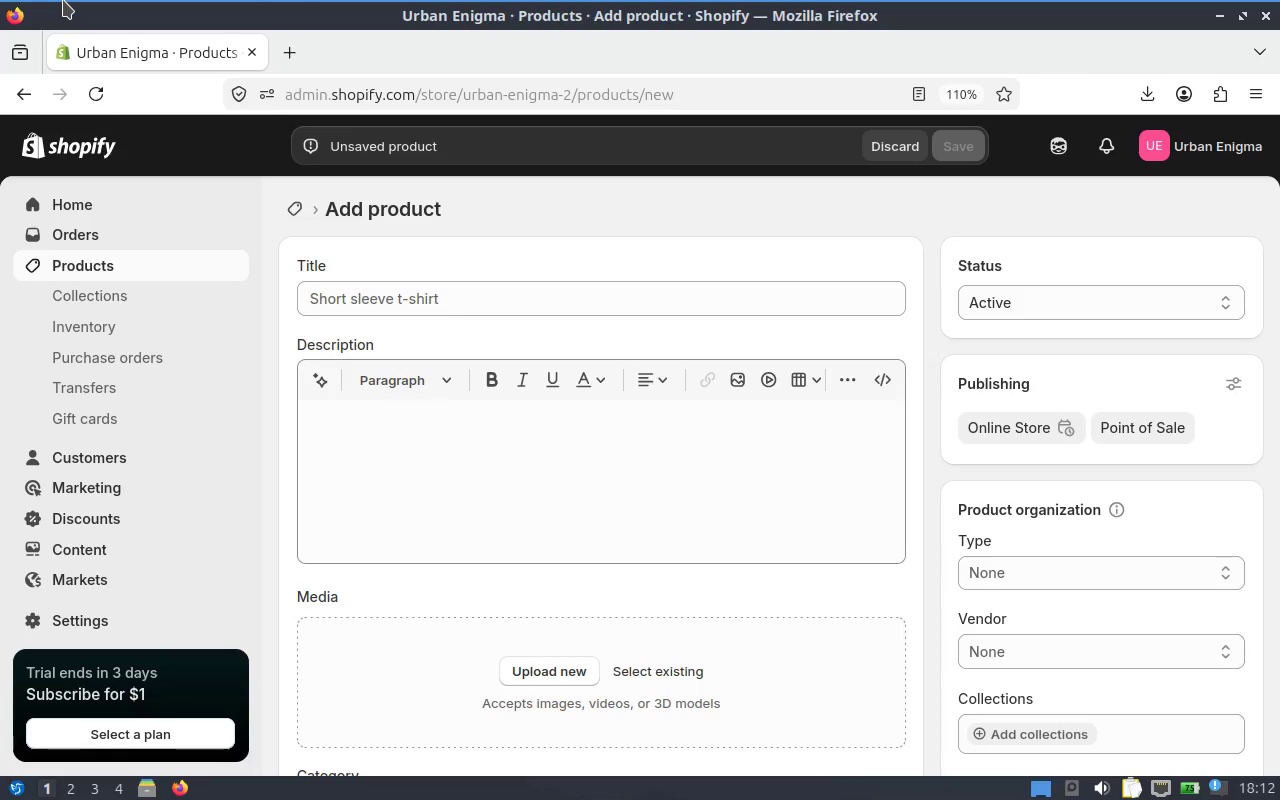 
wait(34.42)
 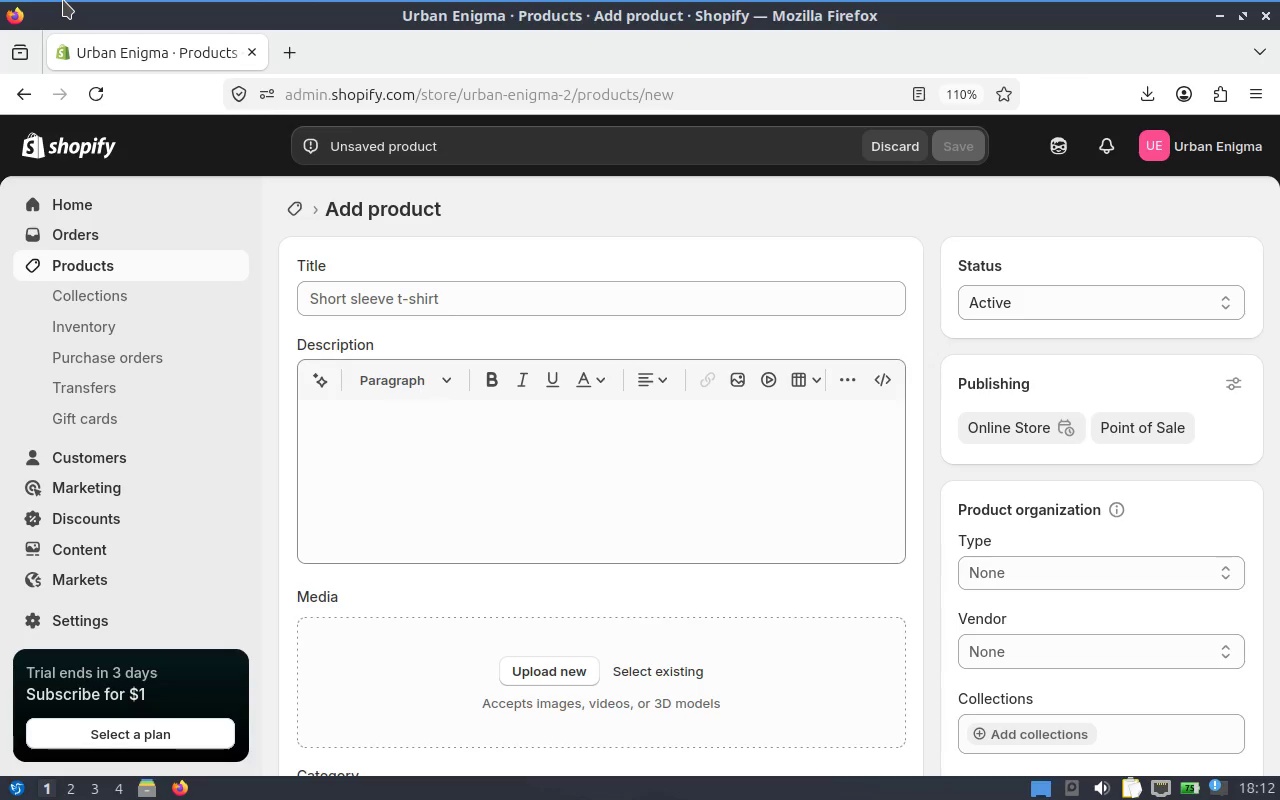 
left_click([488, 302])
 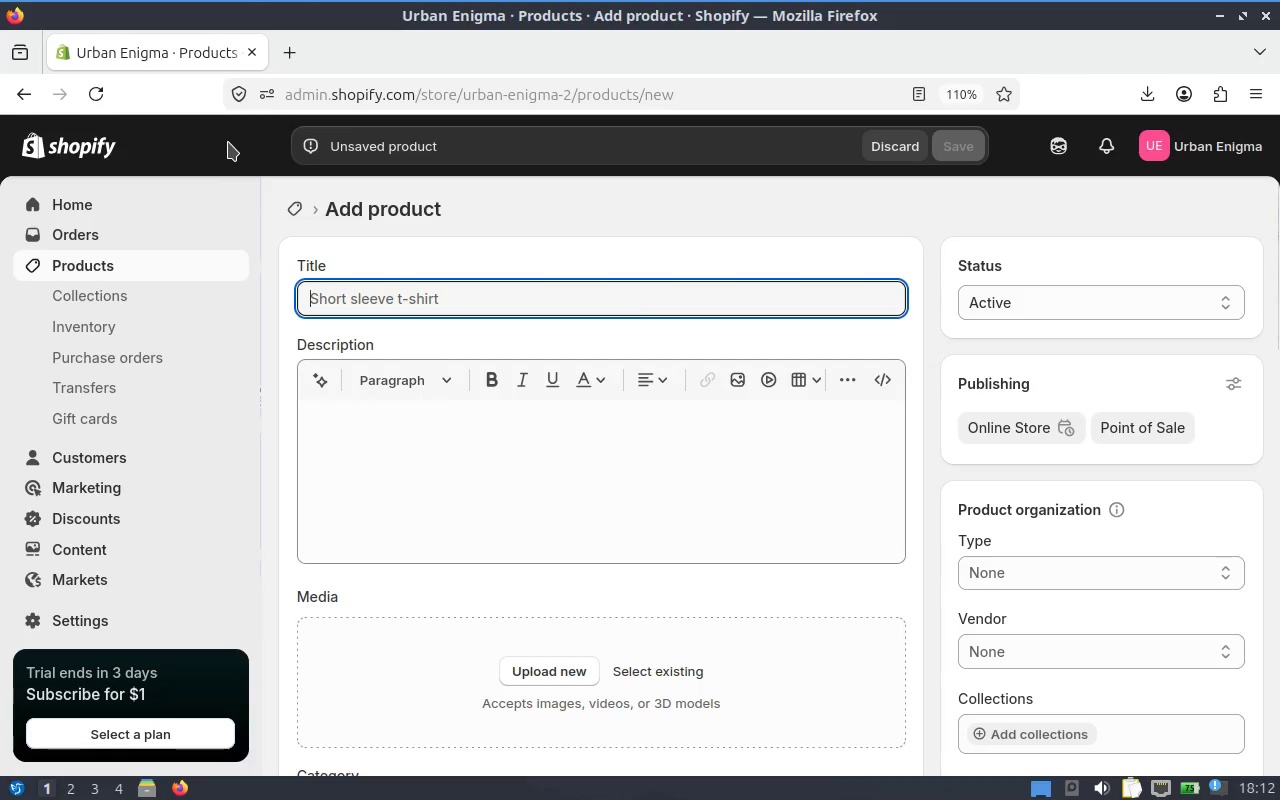 
key(Alt+Tab)